 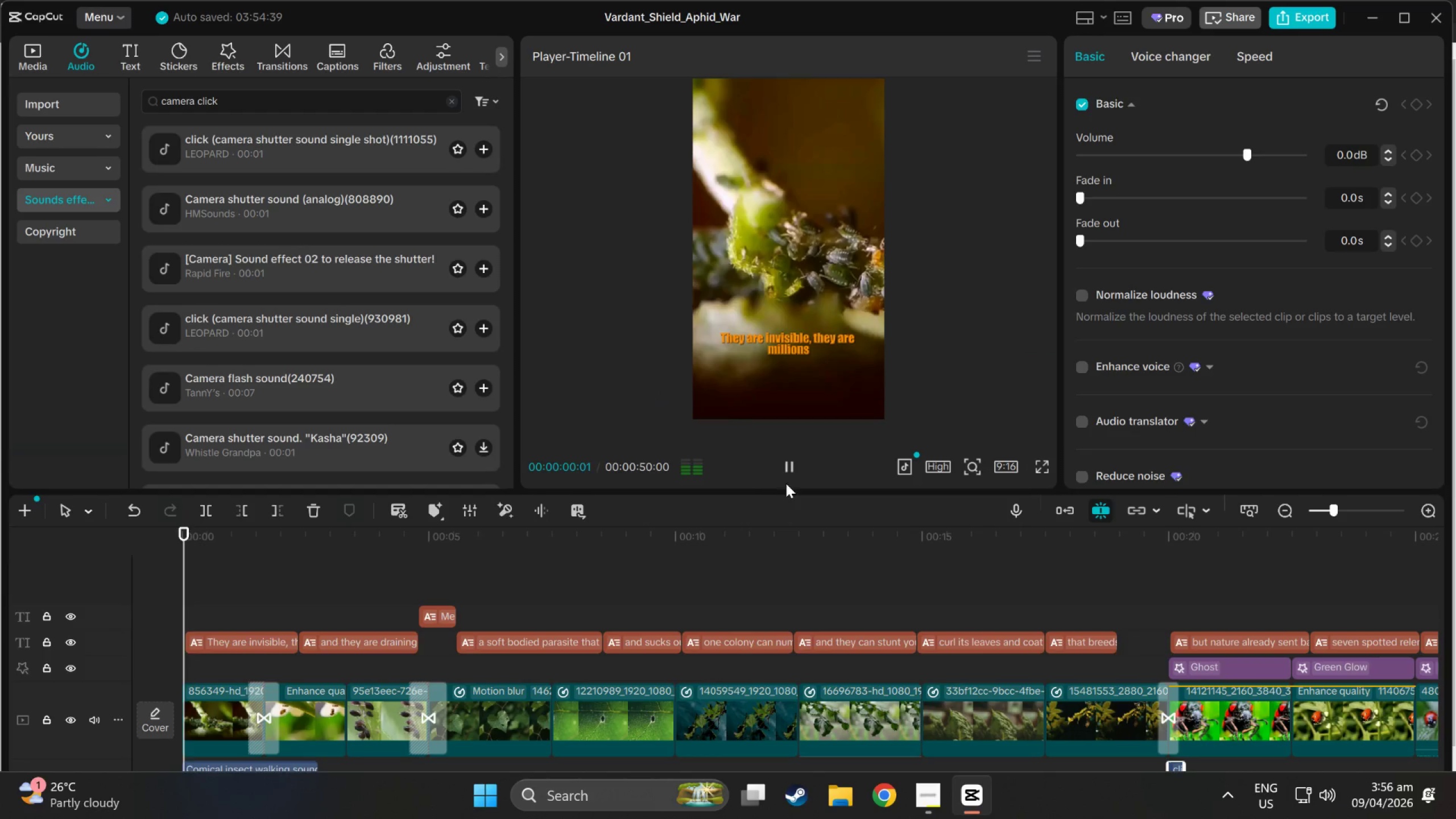 
scroll: coordinate [1094, 609], scroll_direction: down, amount: 1.0
 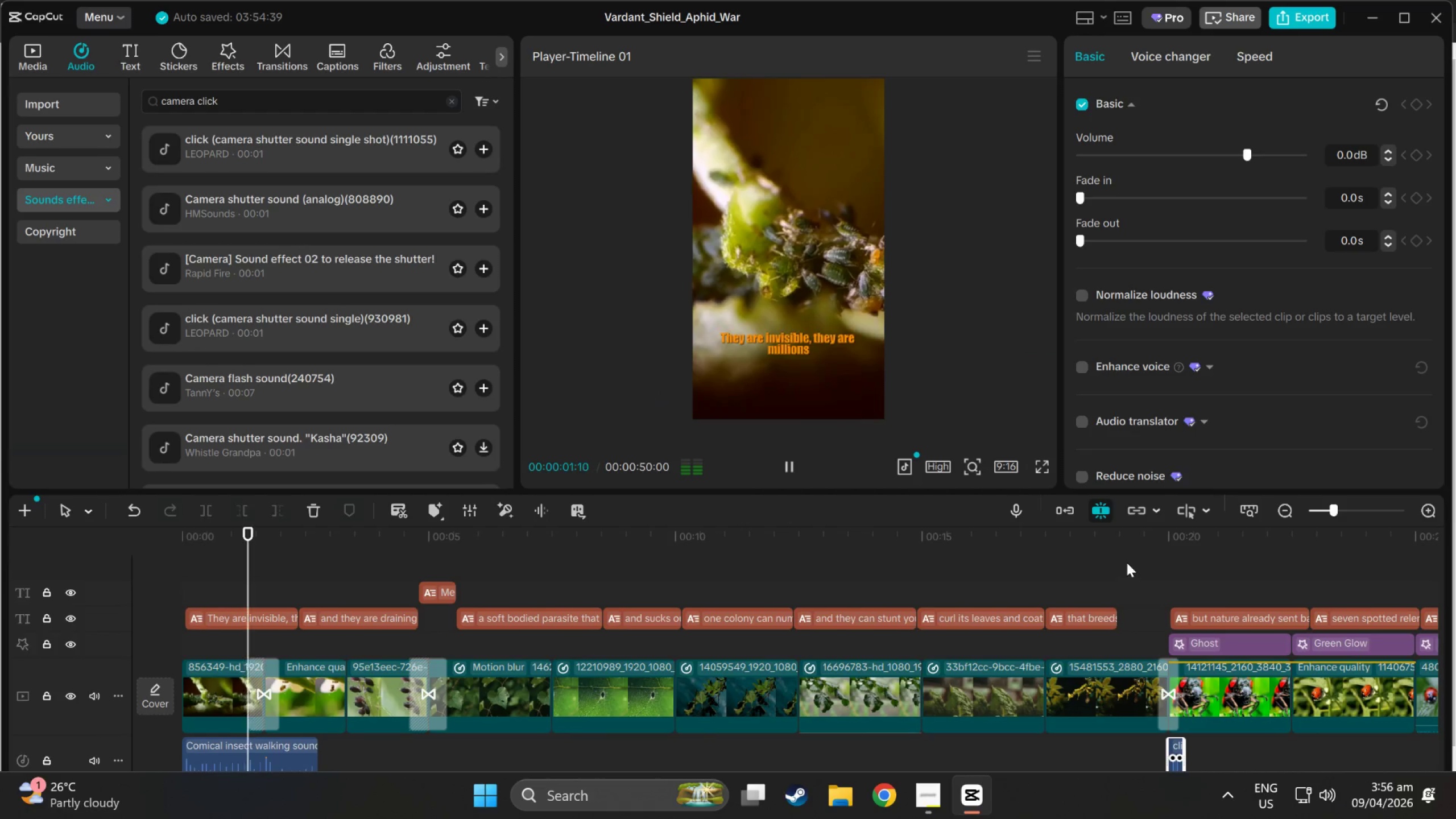 
left_click([1127, 561])
 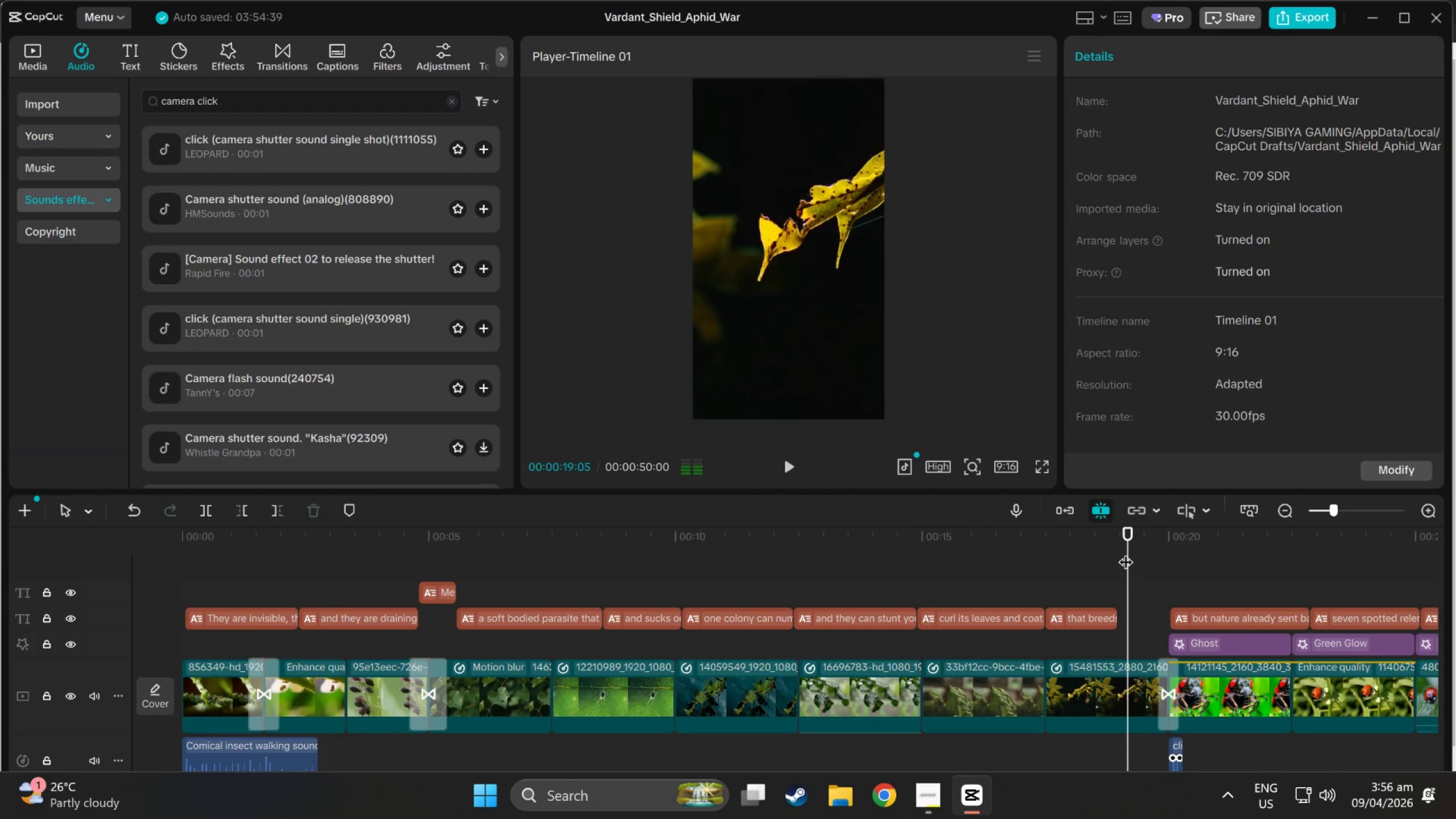 
left_click_drag(start_coordinate=[1125, 541], to_coordinate=[861, 601])
 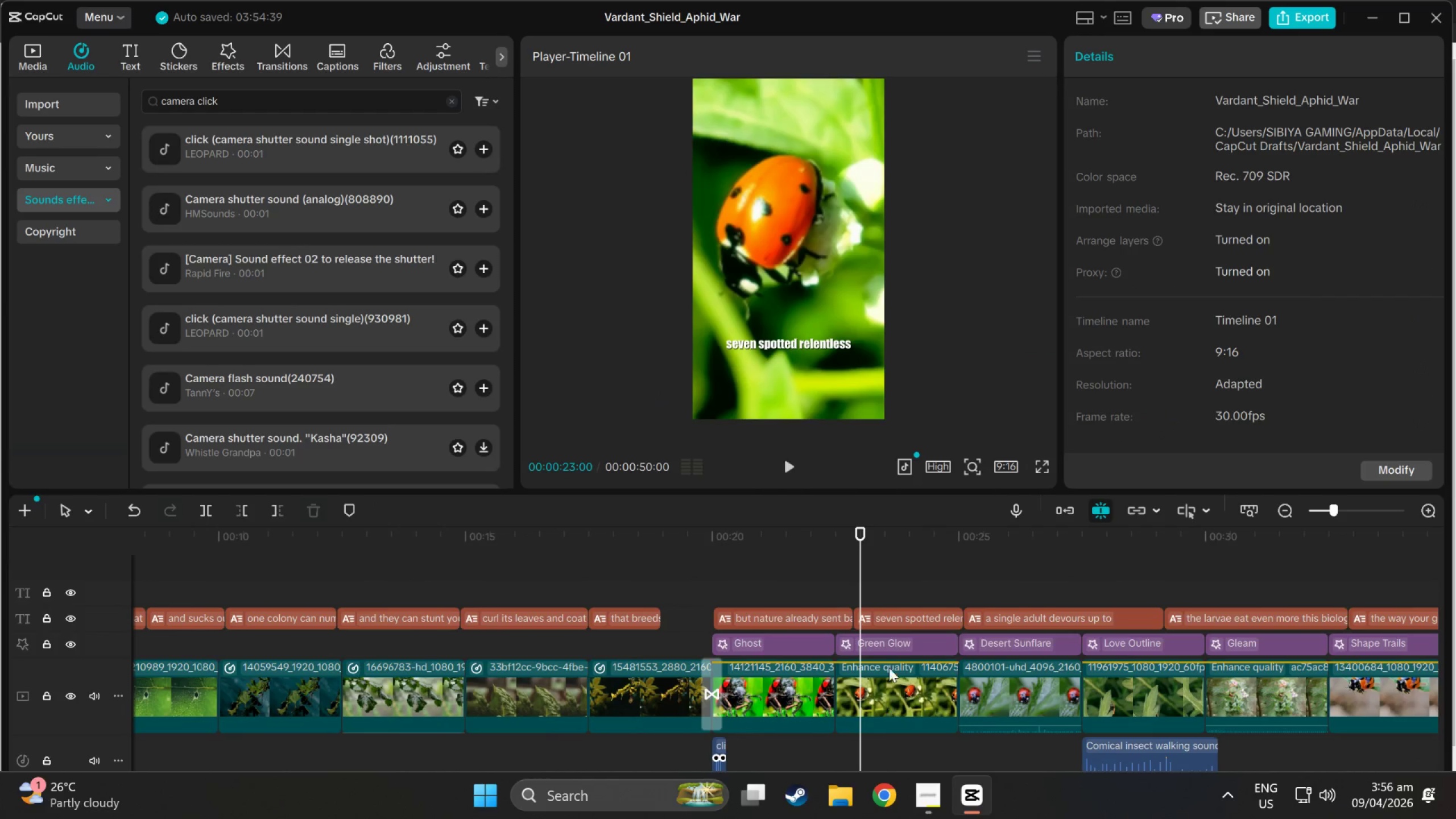 
left_click([890, 640])
 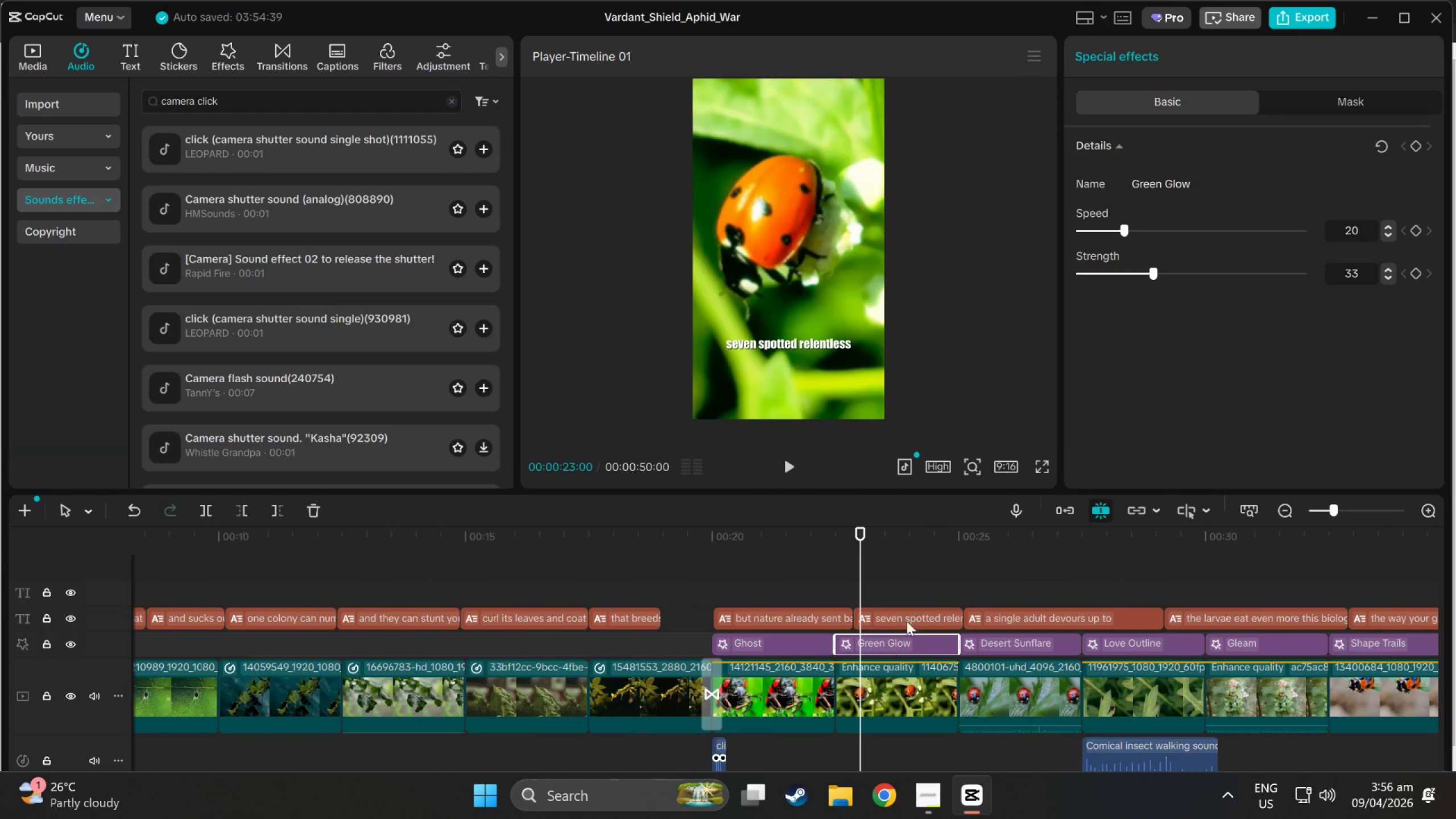 
key(Space)